 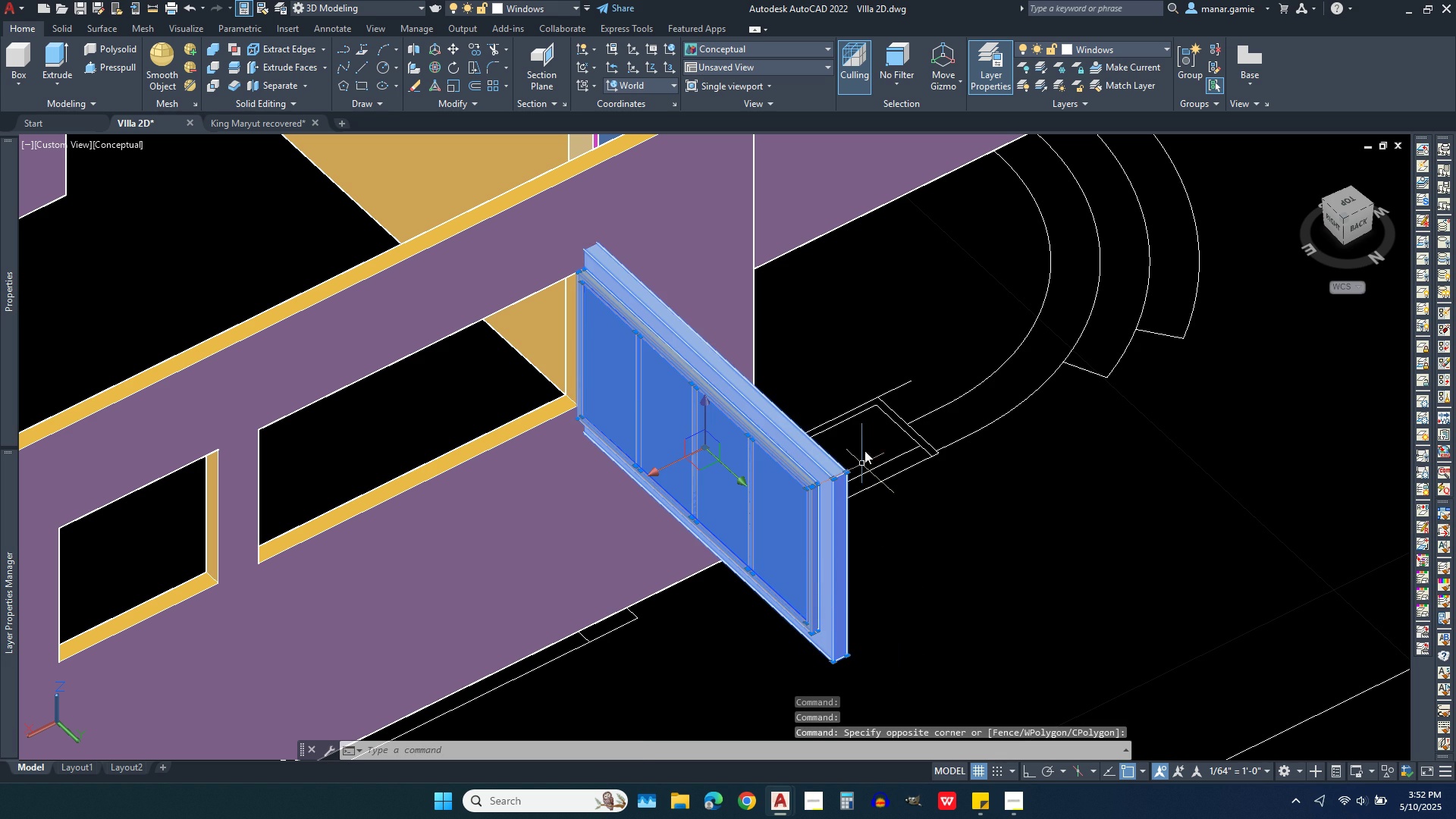 
left_click([413, 68])
 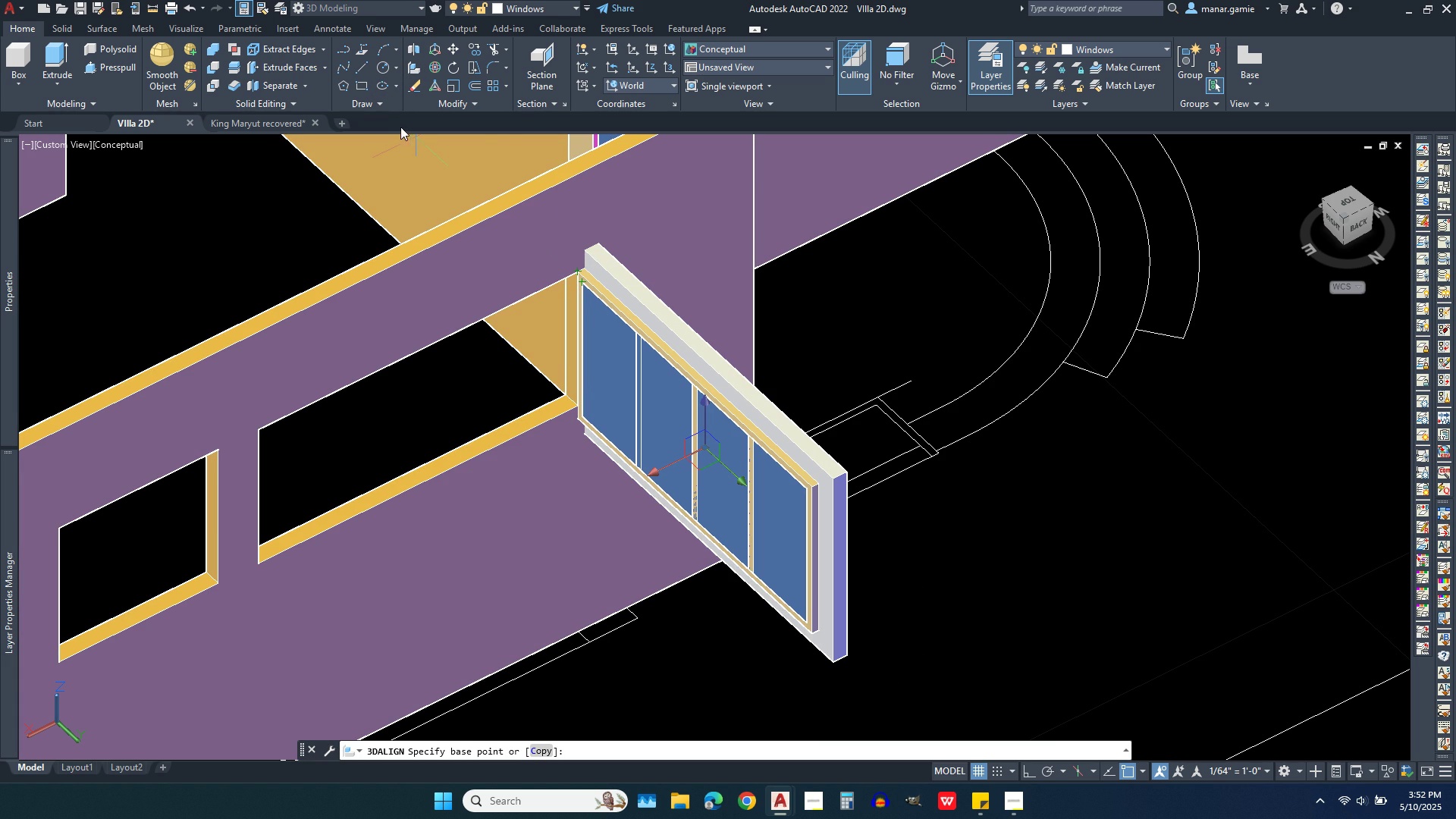 
wait(5.6)
 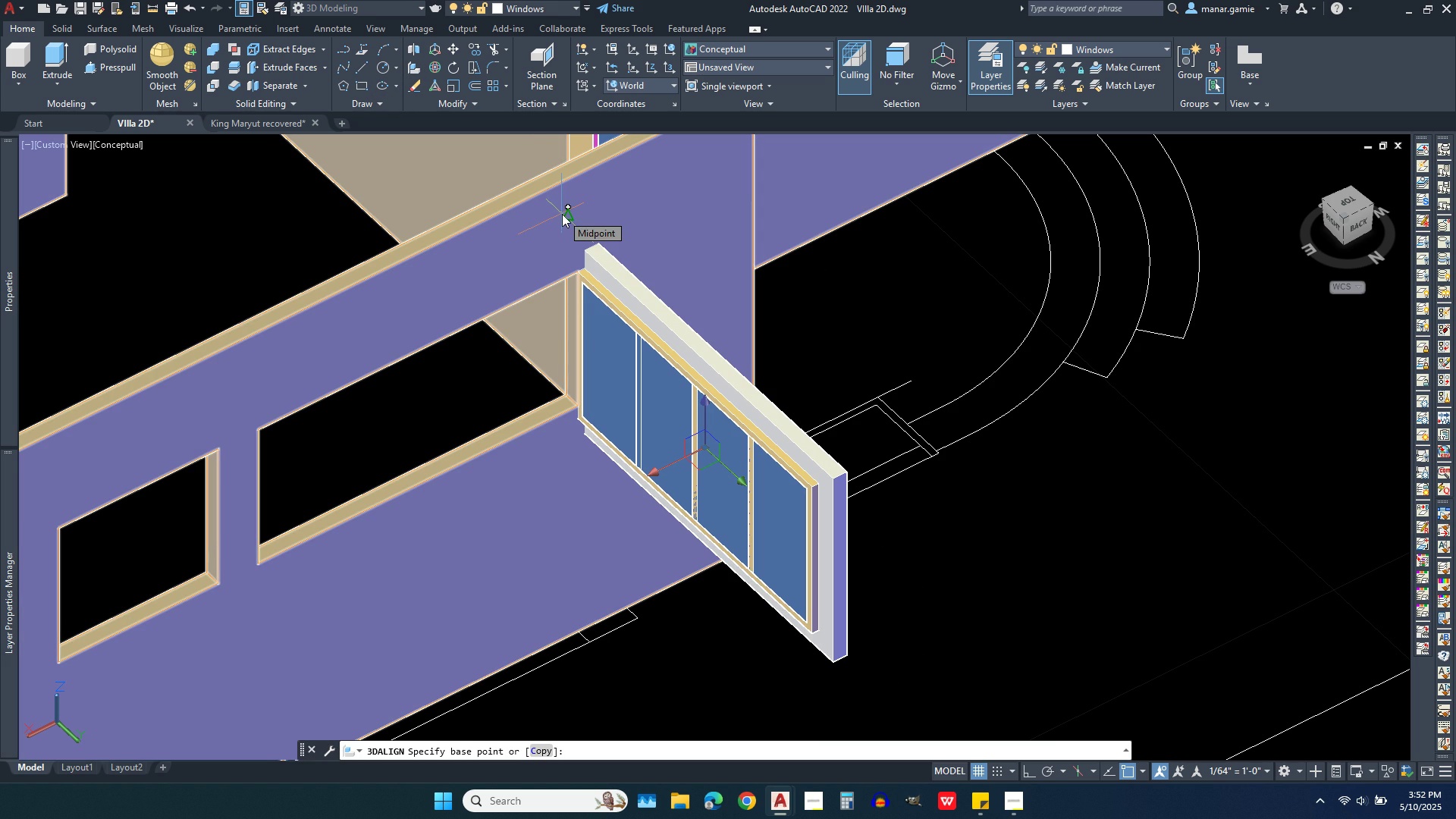 
left_click([440, 103])
 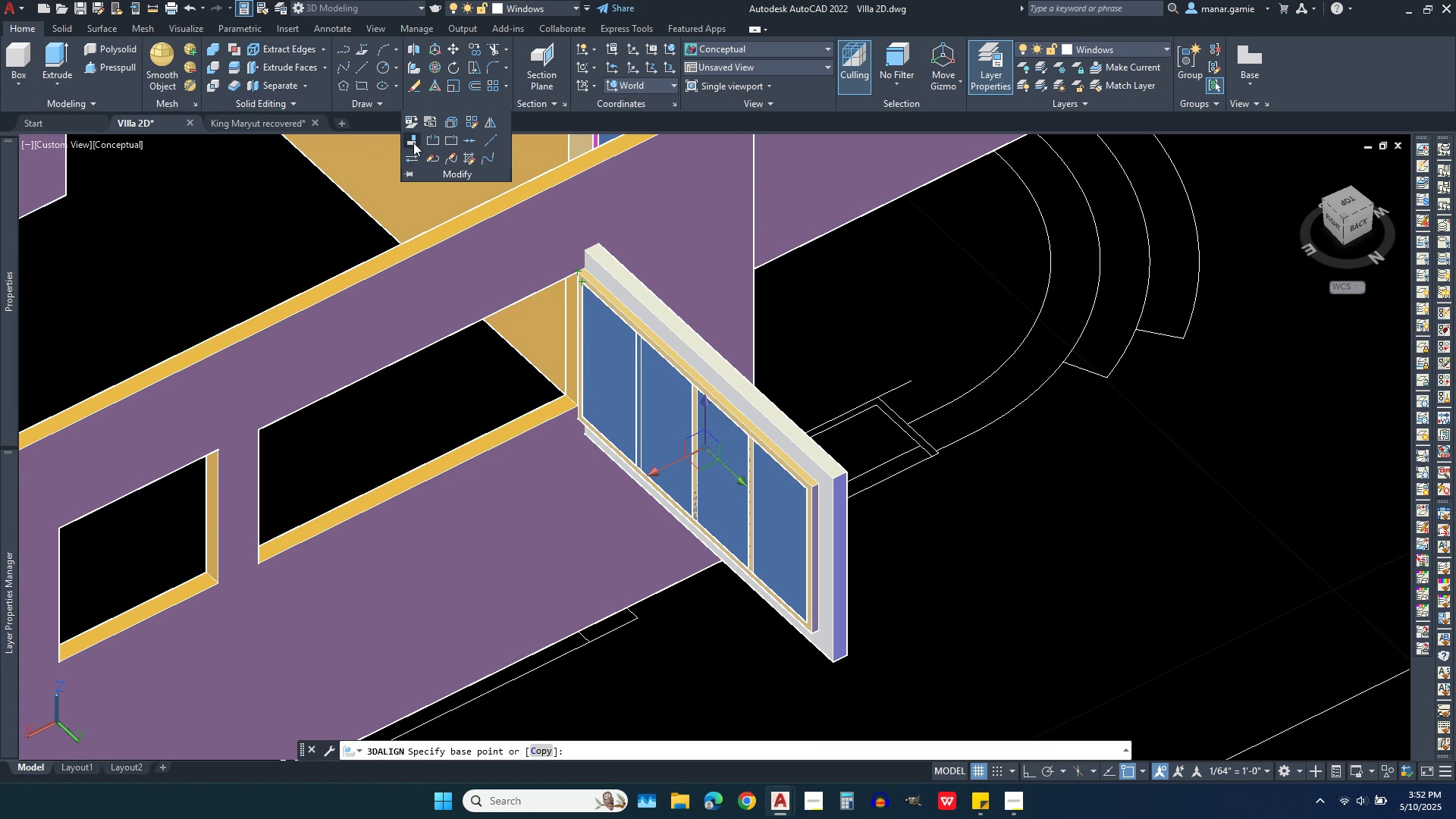 
left_click([411, 140])